 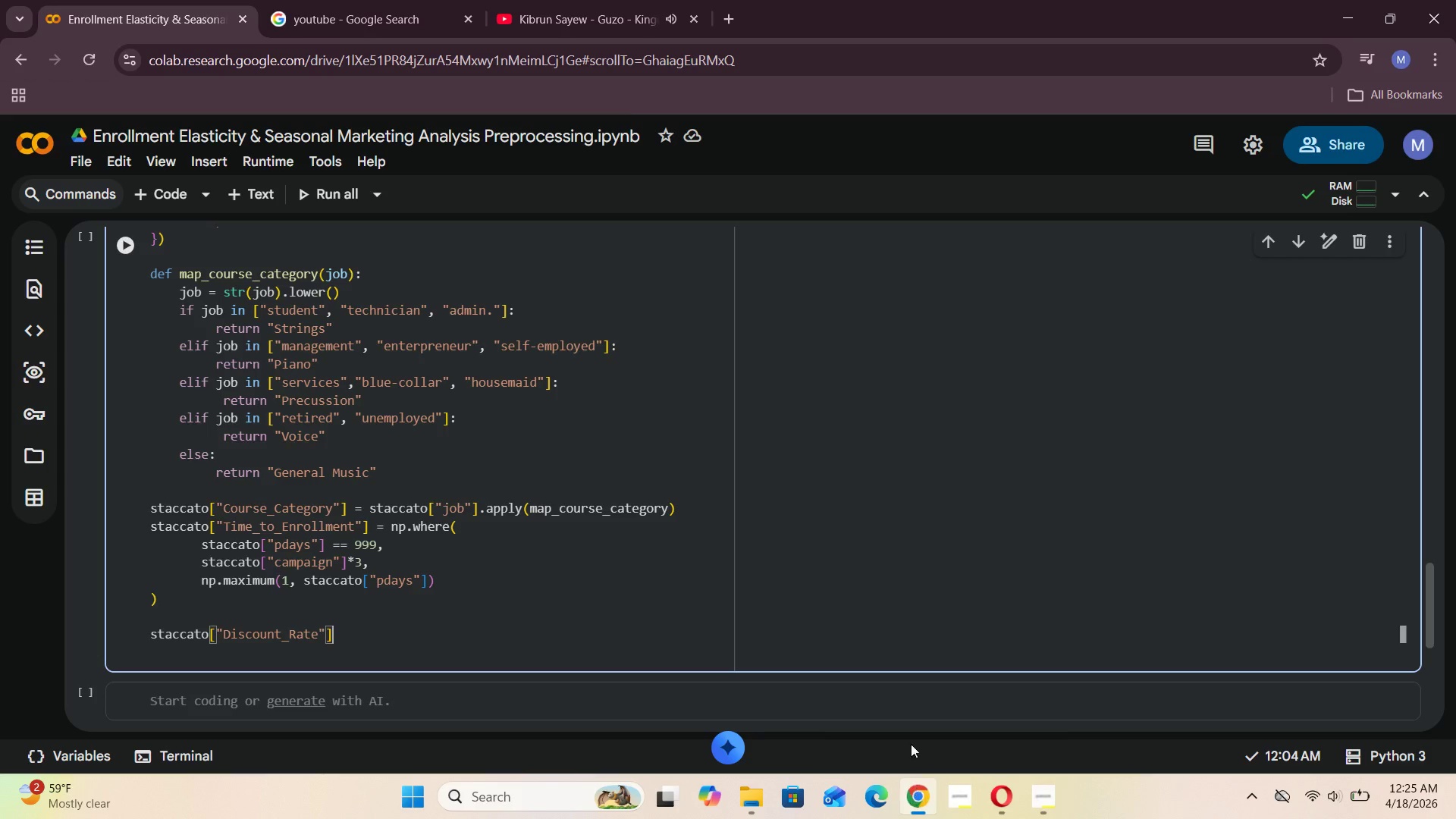 
left_click([373, 642])
 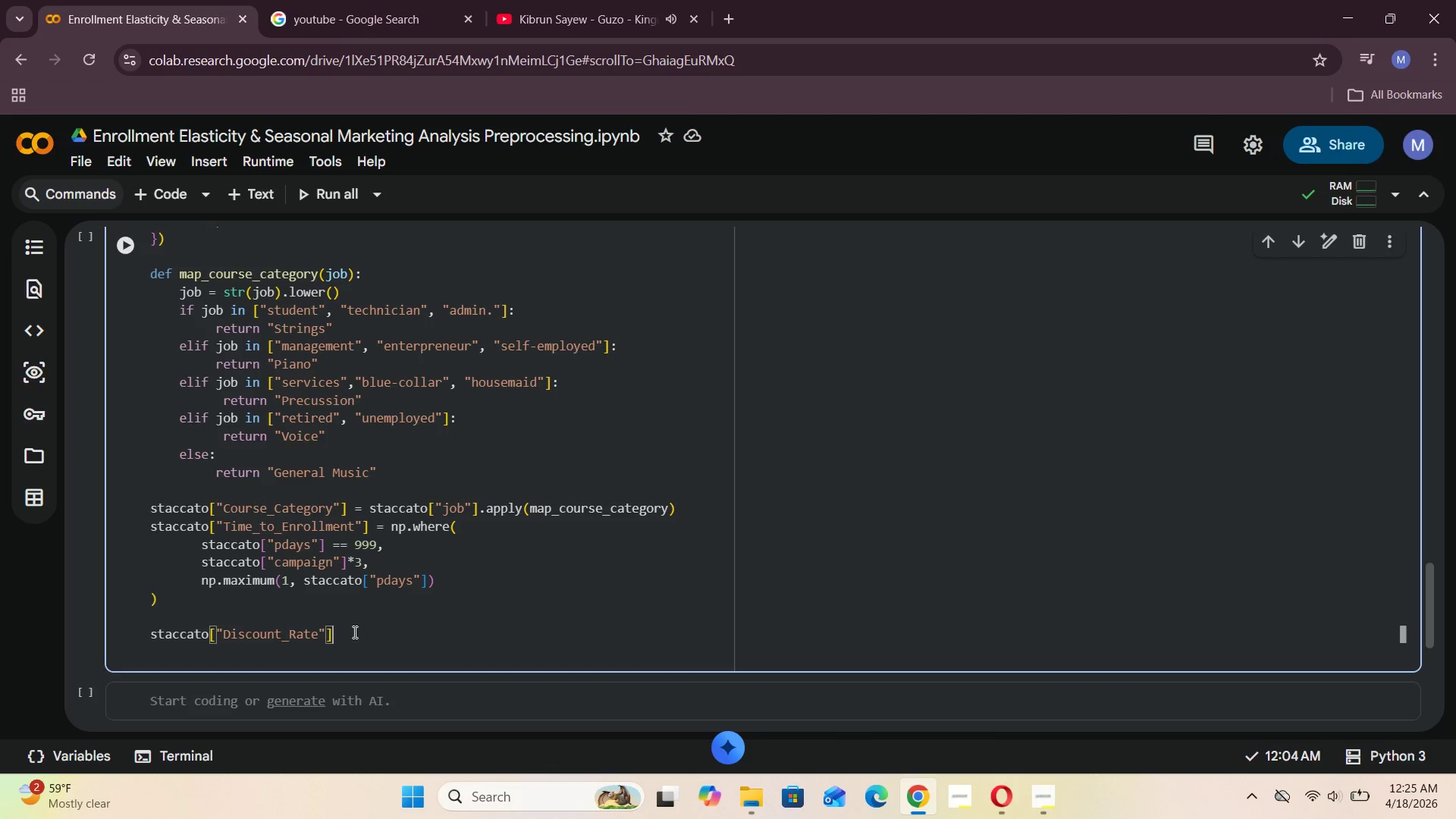 
wait(13.72)
 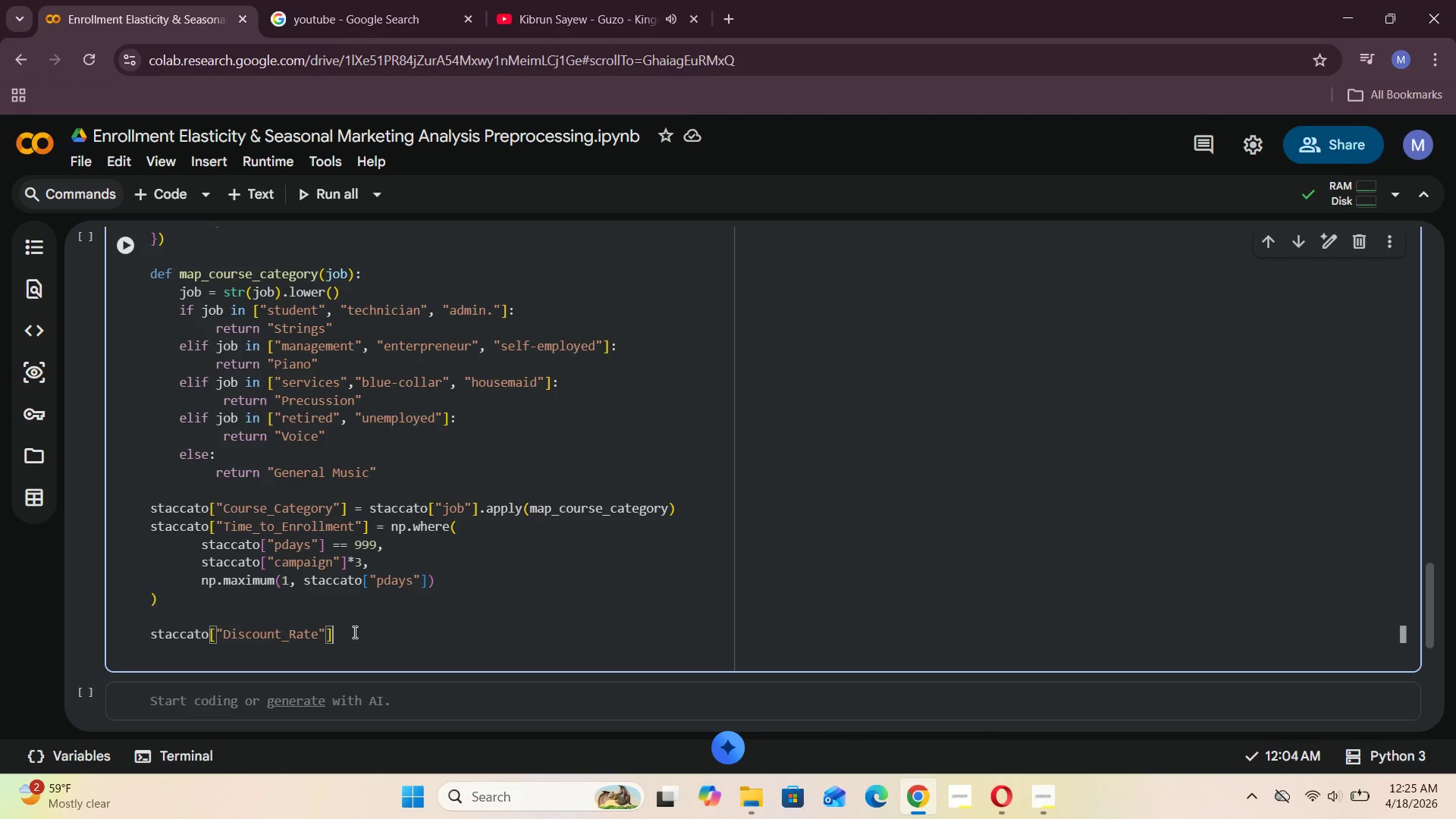 
type( = np.where()
 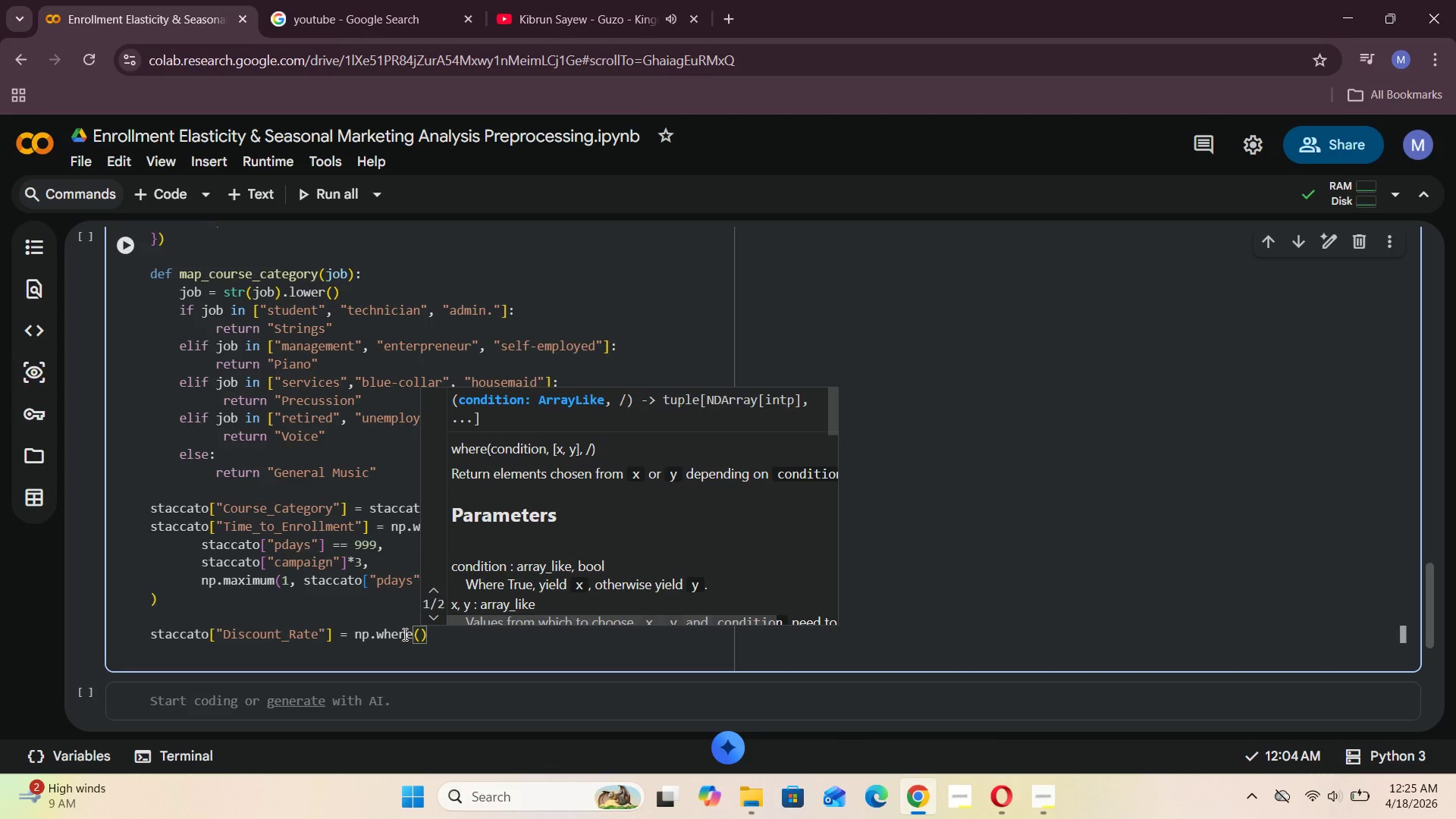 
key(Enter)
 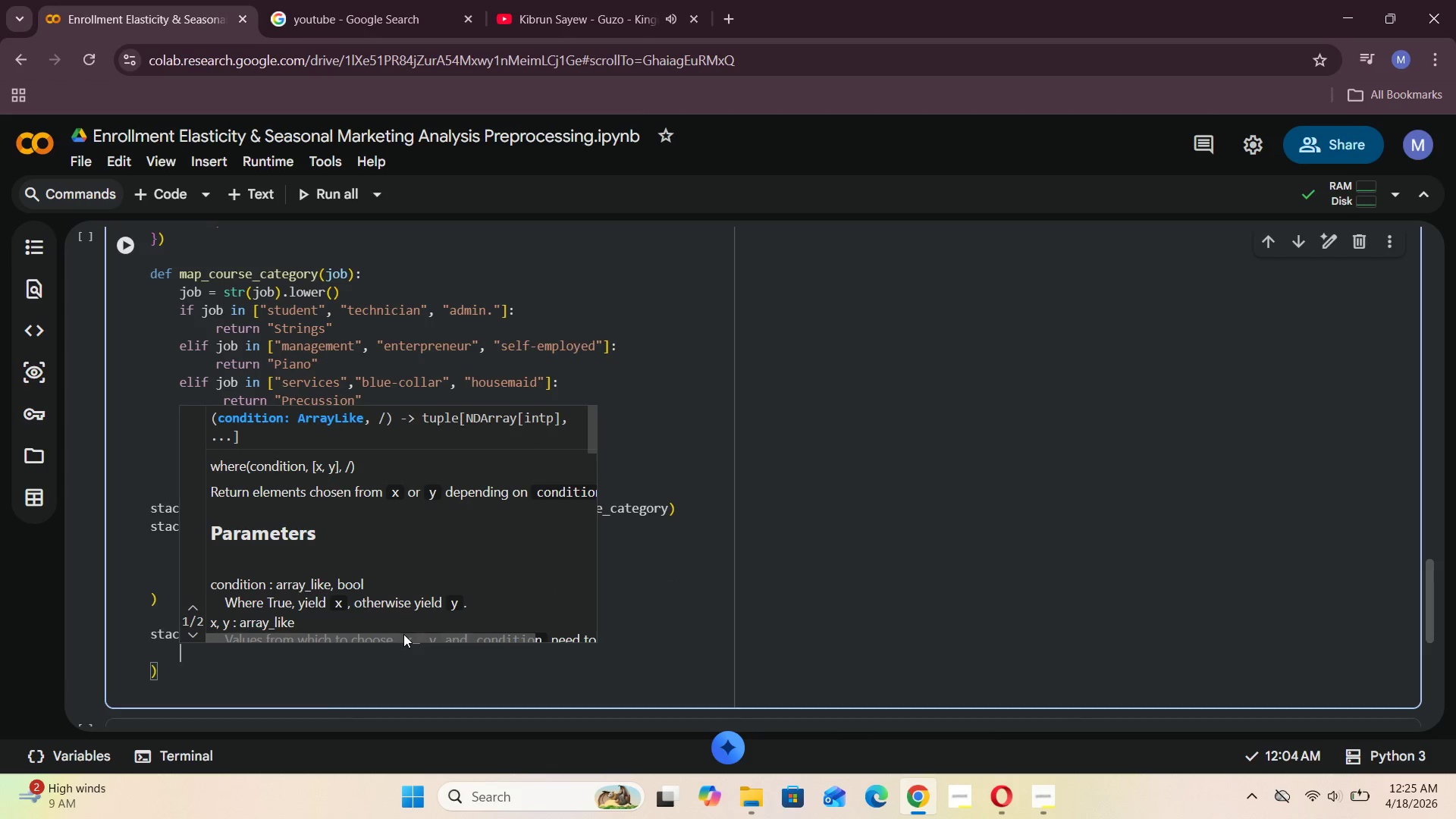 
type(staccato["c)
 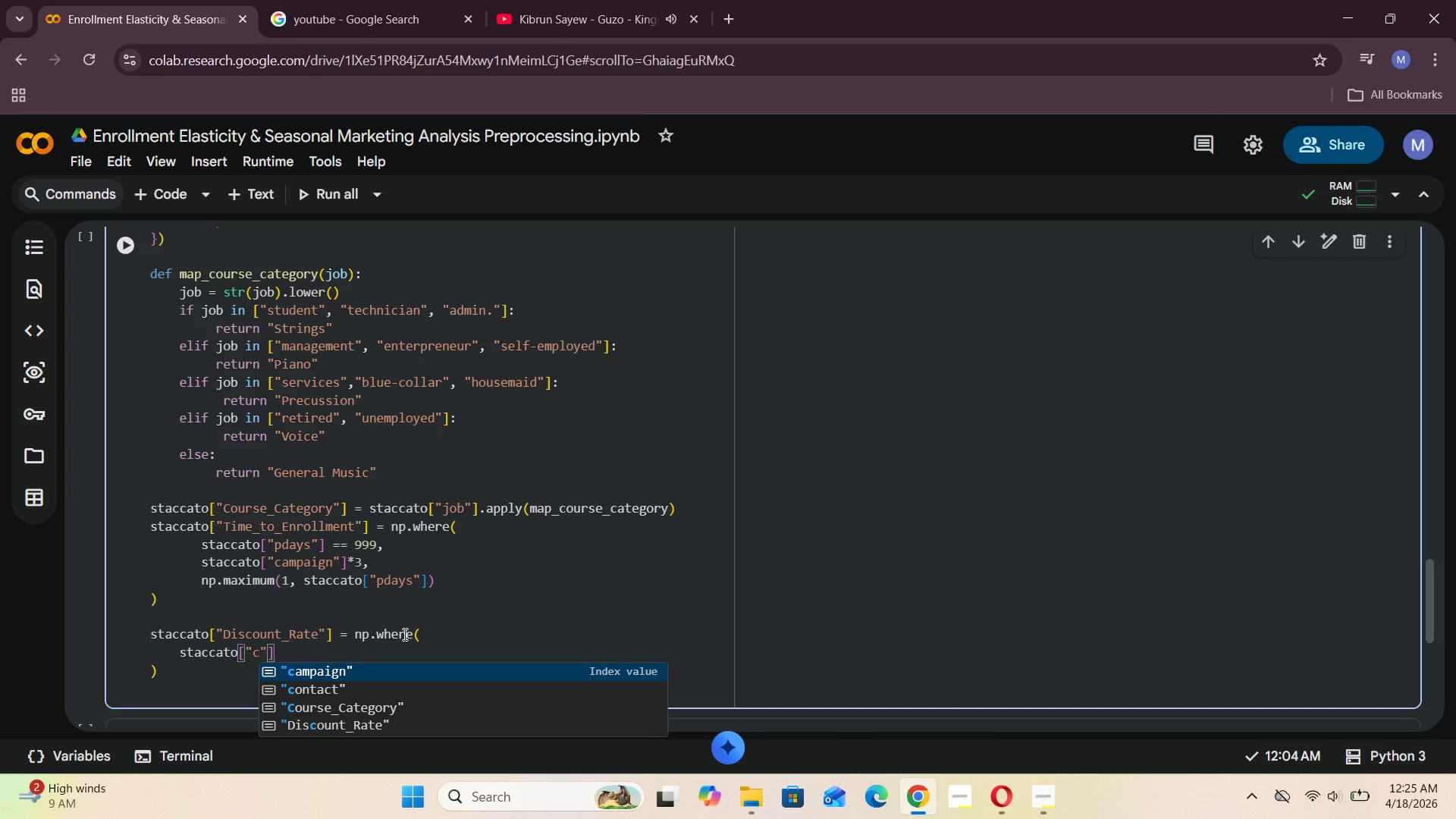 
left_click([459, 678])
 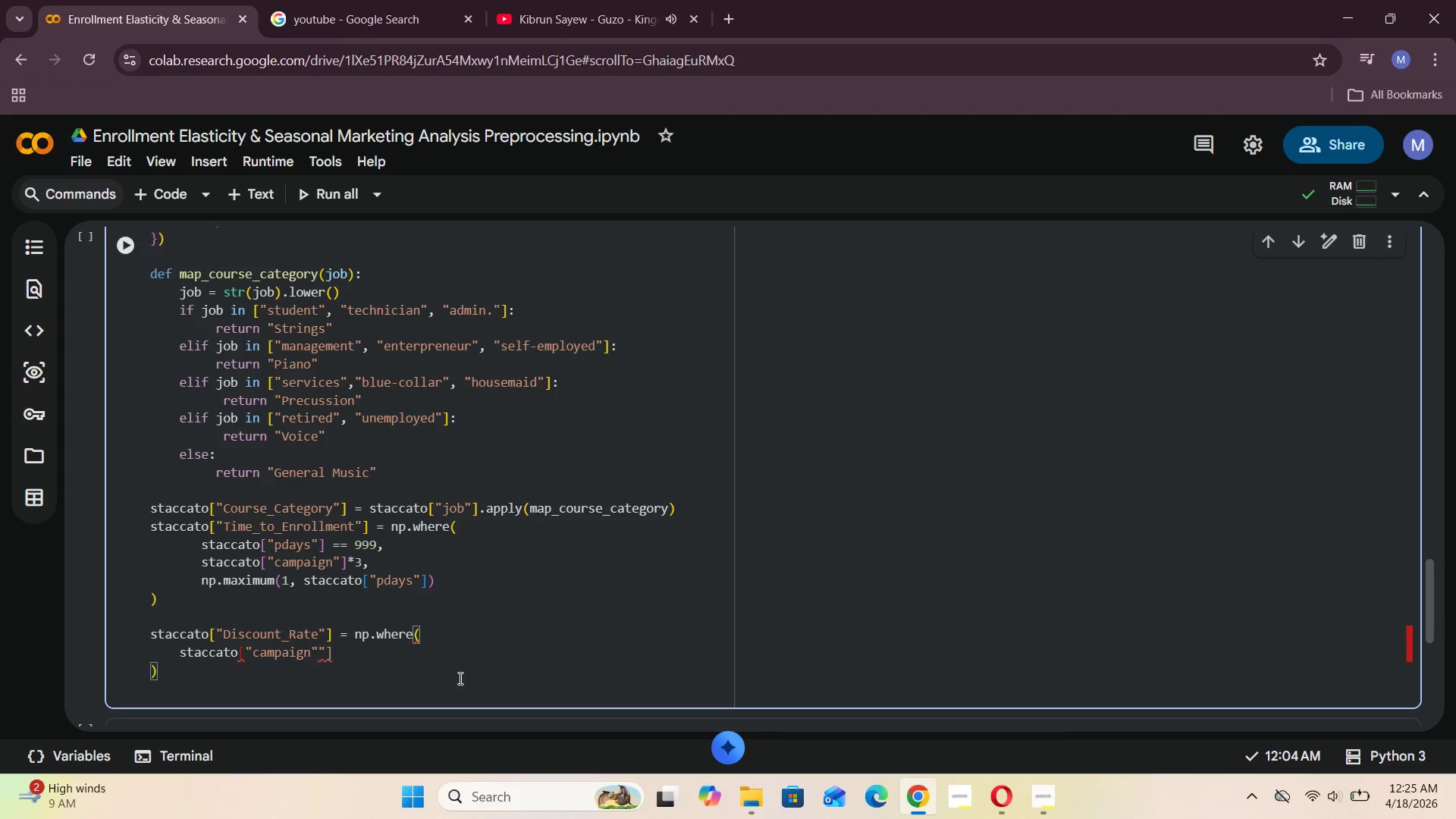 
key(Backspace)
 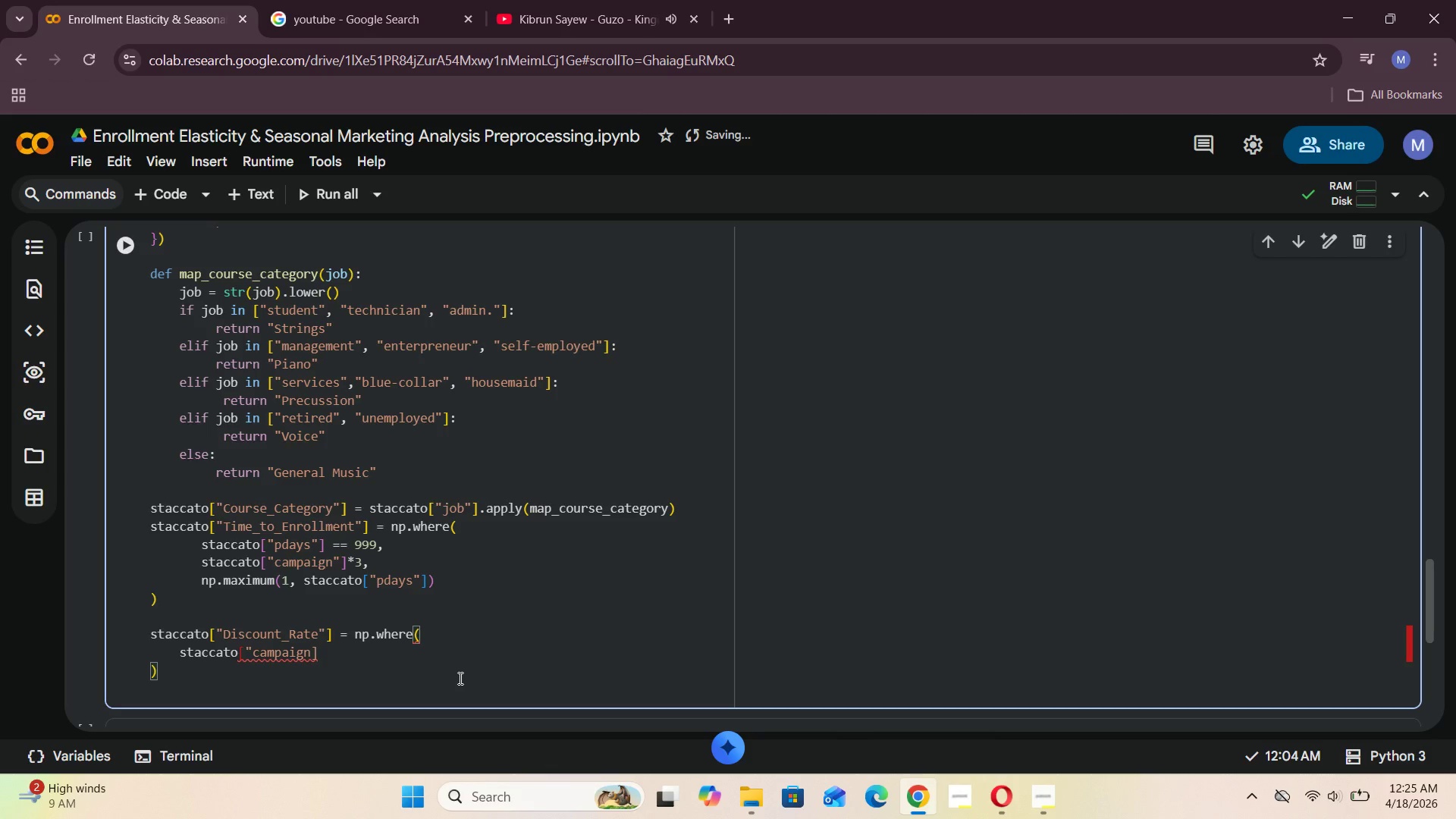 
key(Shift+Quote)
 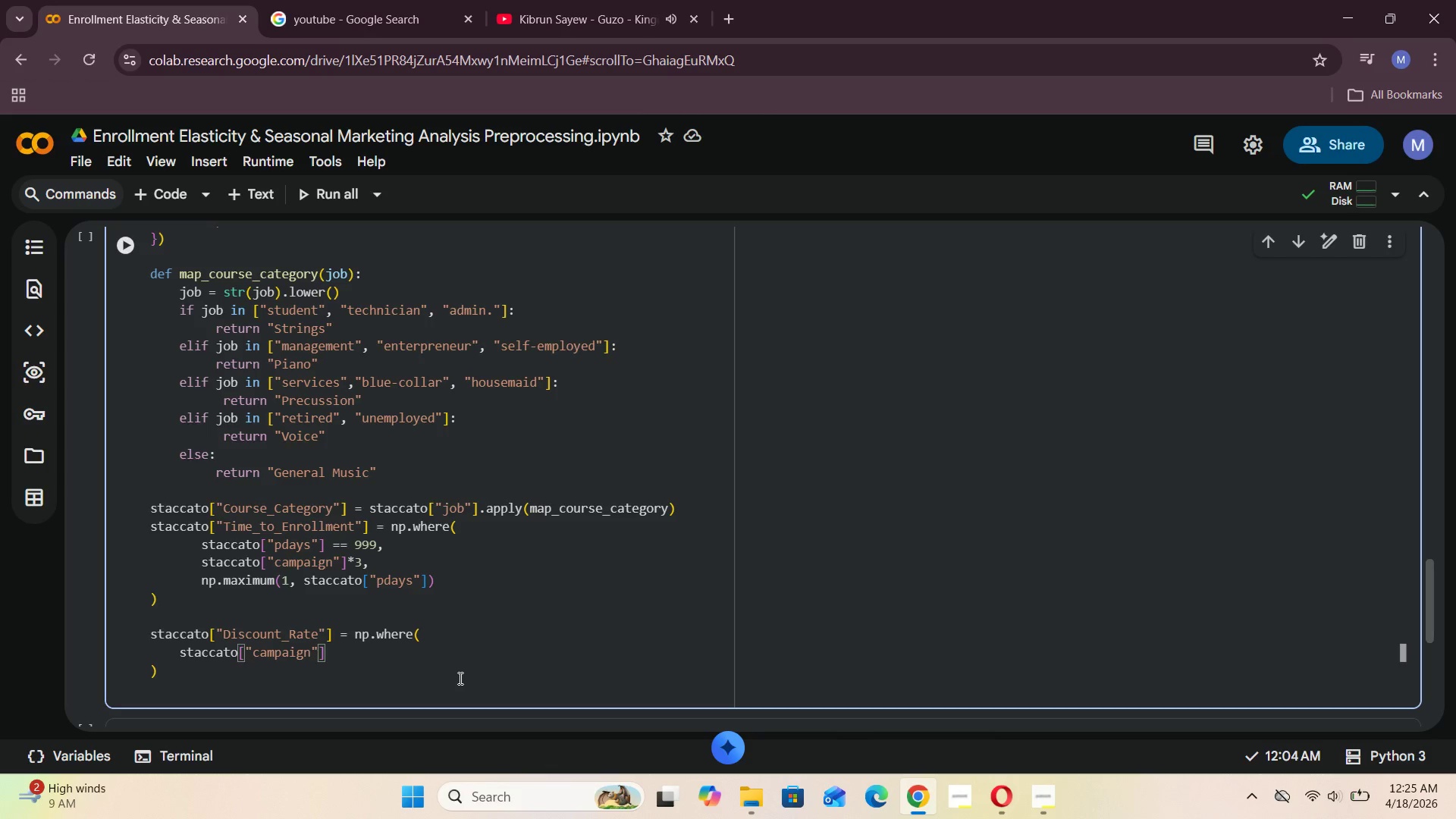 
key(ArrowRight)
 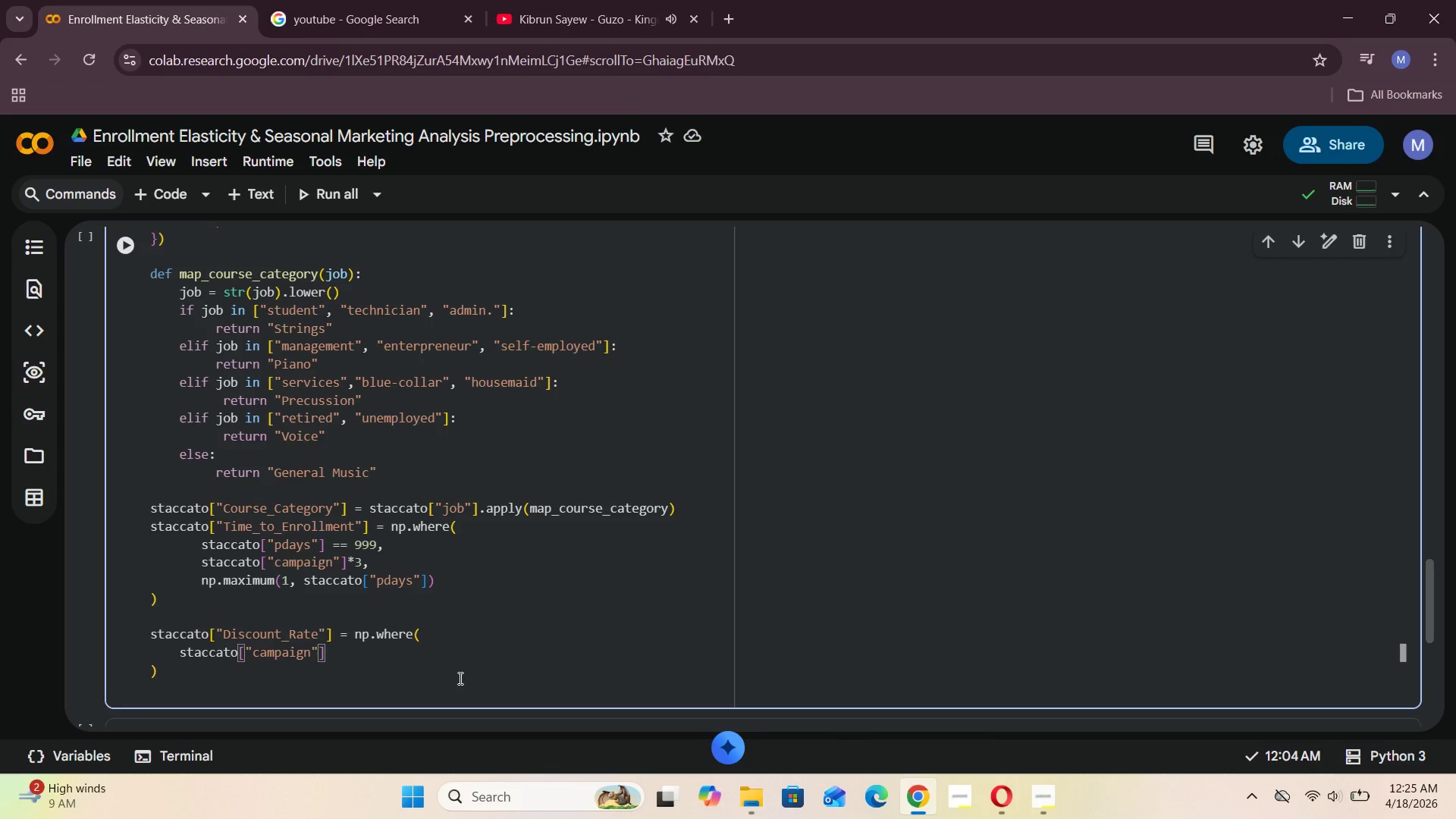 
type(<+)
key(Backspace)
type(= 1, 0.05,)
 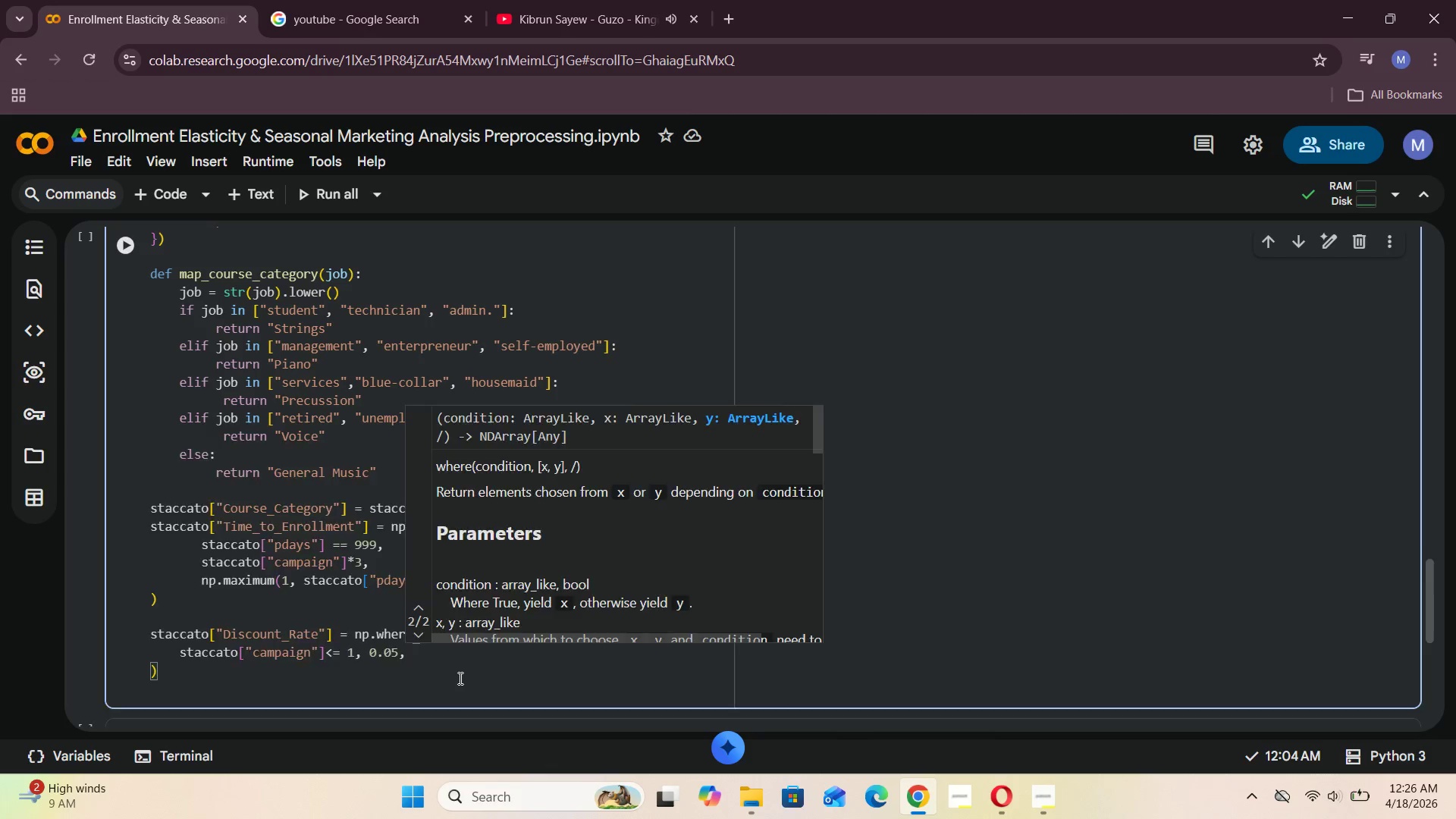 
 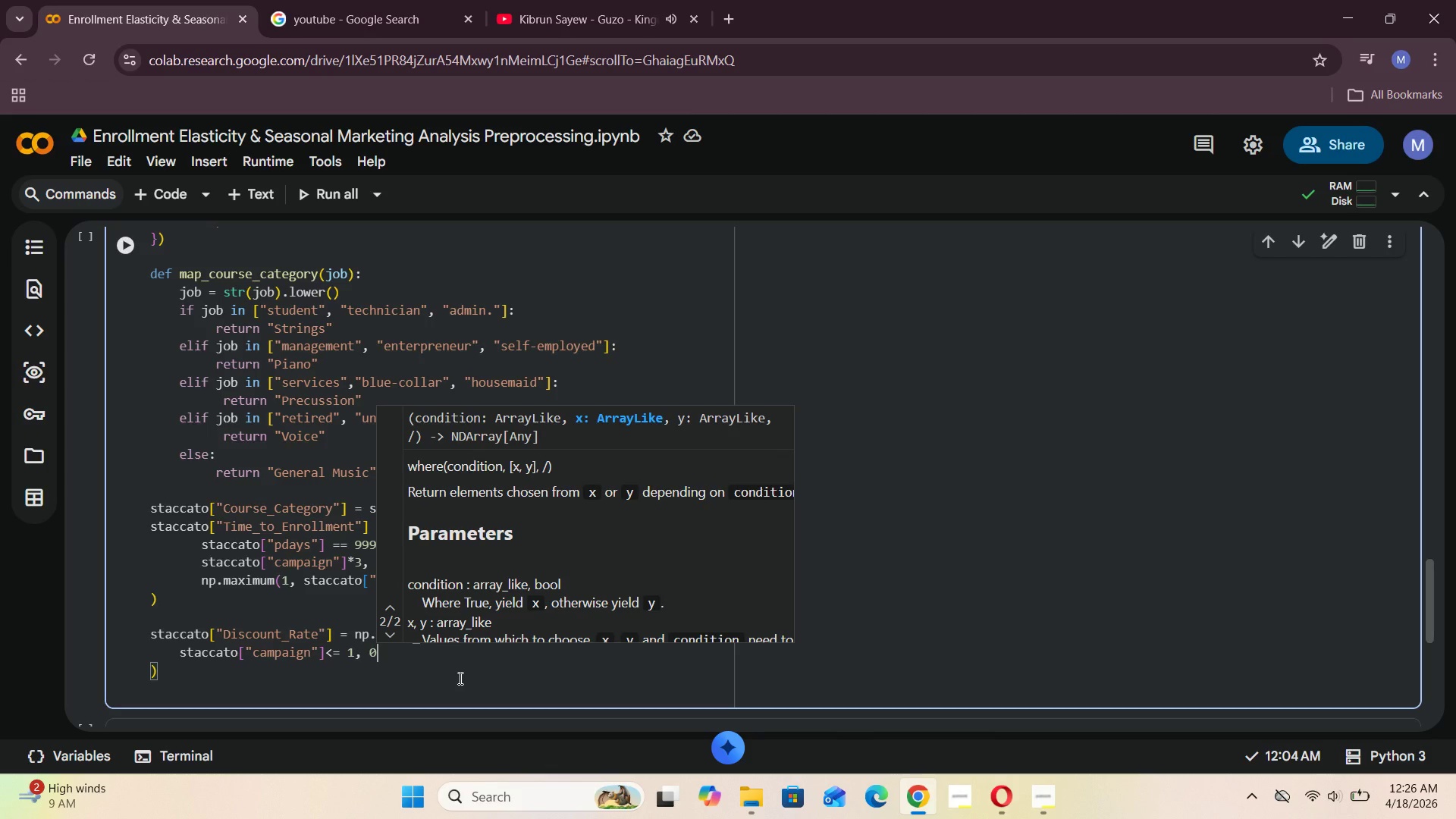 
key(Enter)
 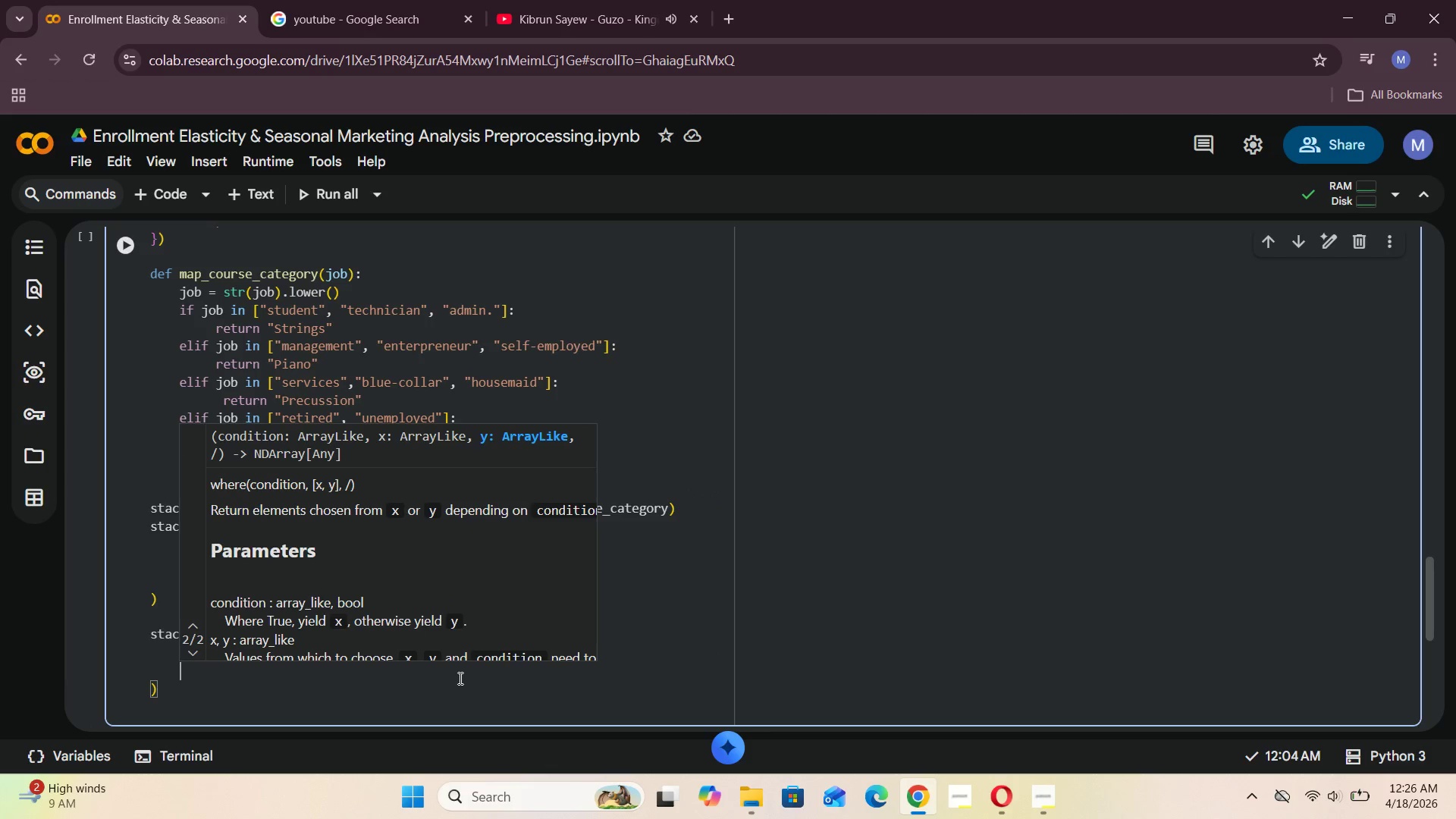 
type(np.where(staccato["campaign)
 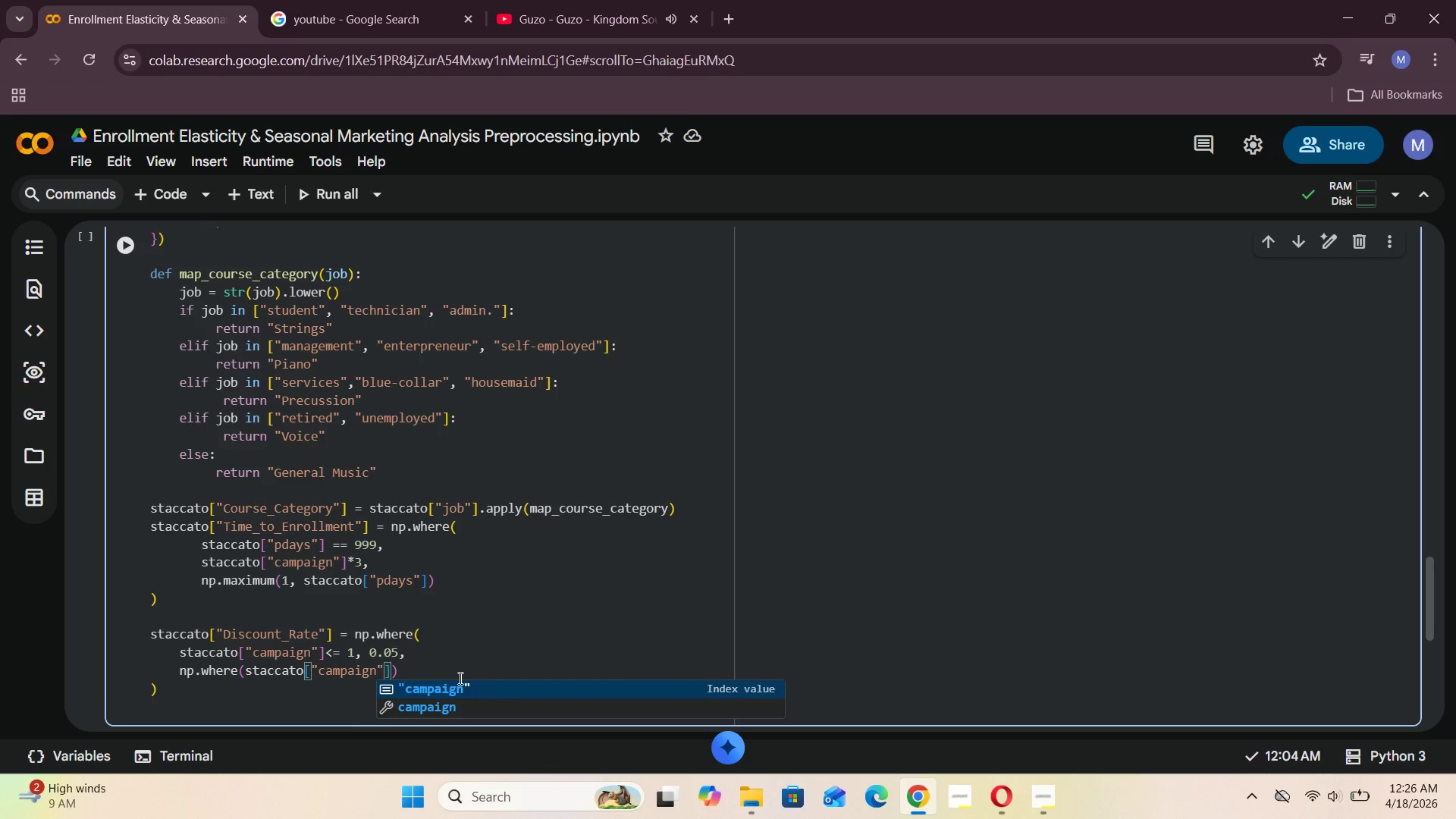 
key(ArrowRight)
 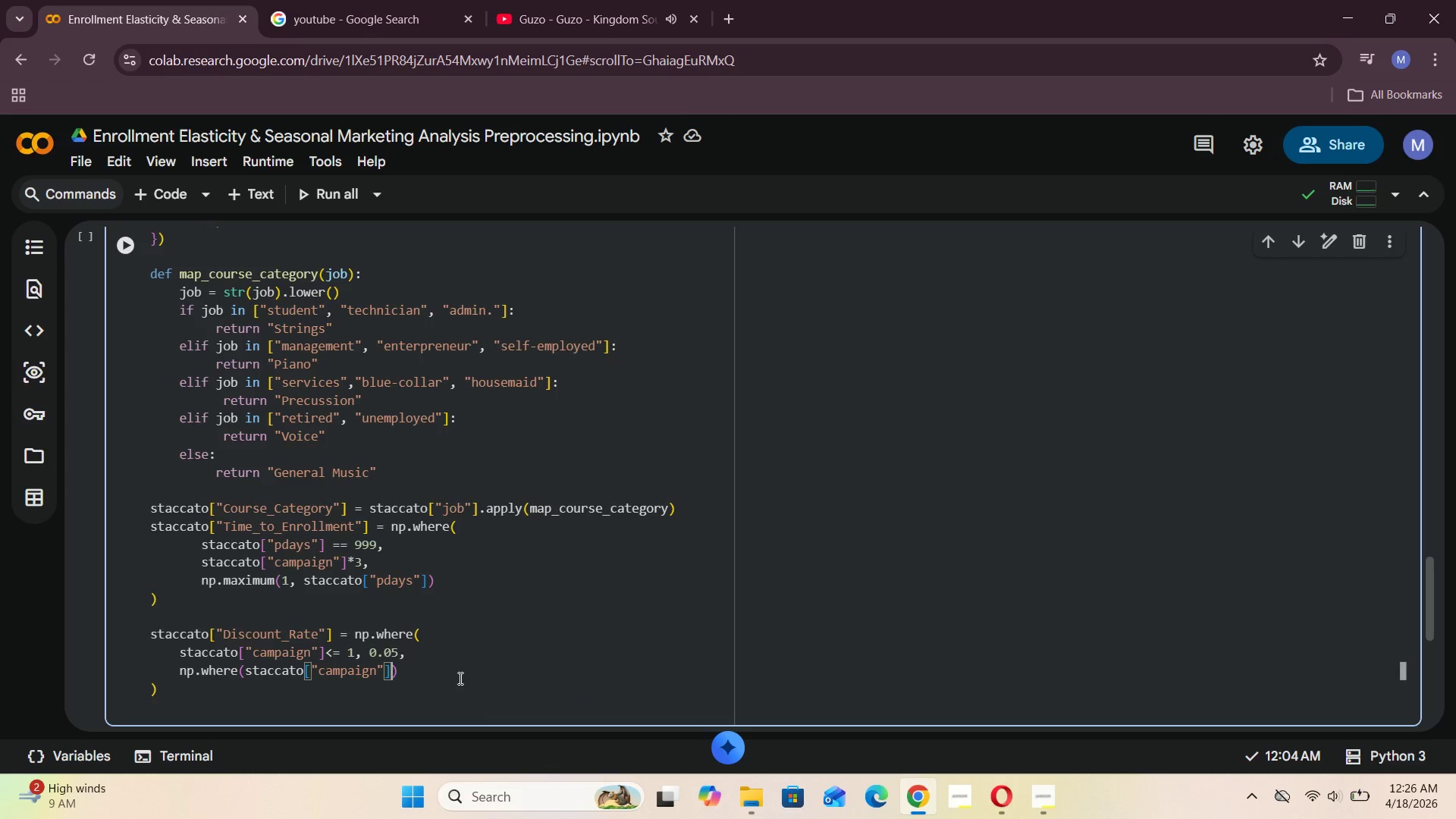 
key(ArrowRight)
 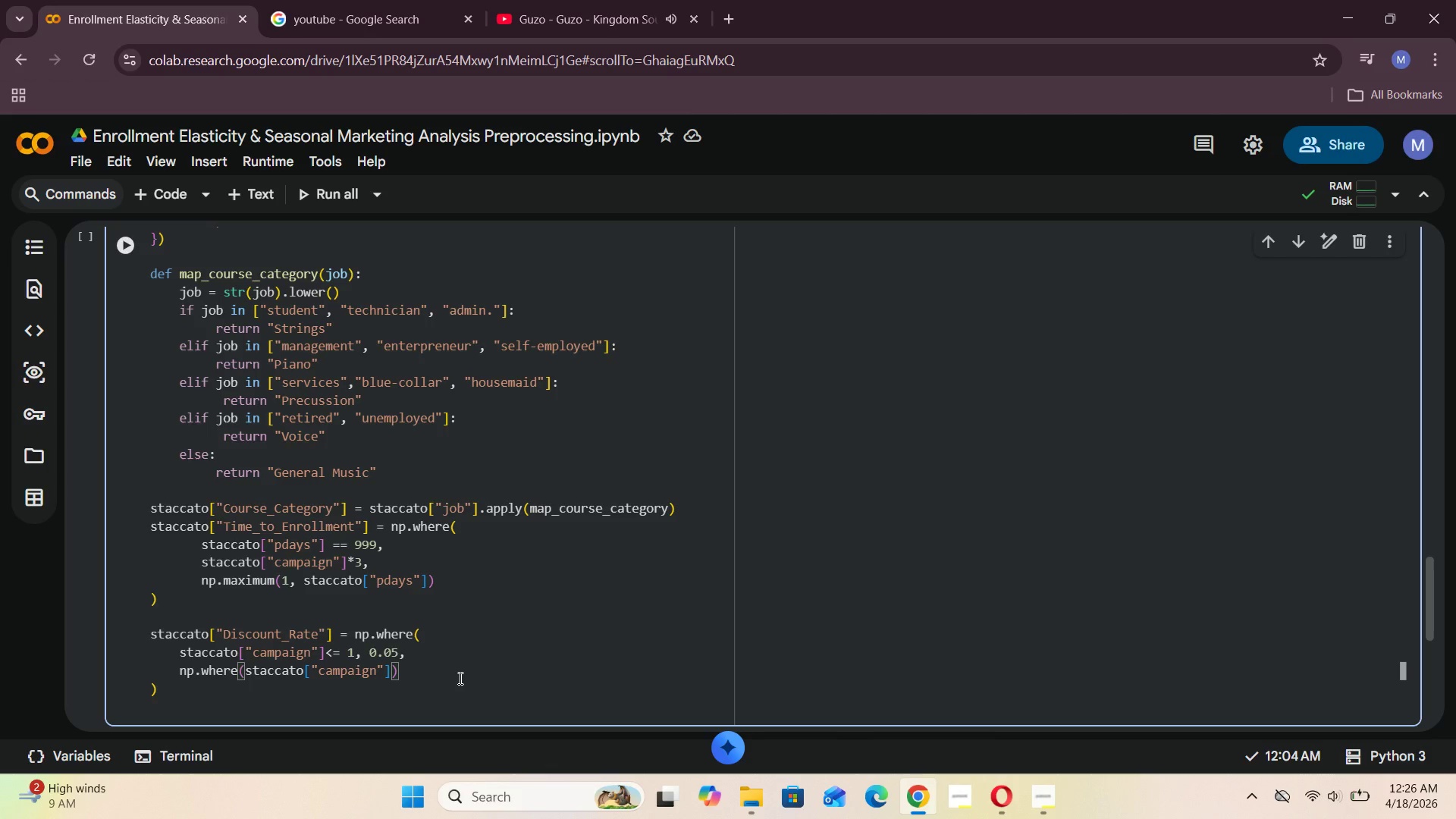 
type( <= 2)
key(Backspace)
type(3, 0.10, 0.15)
 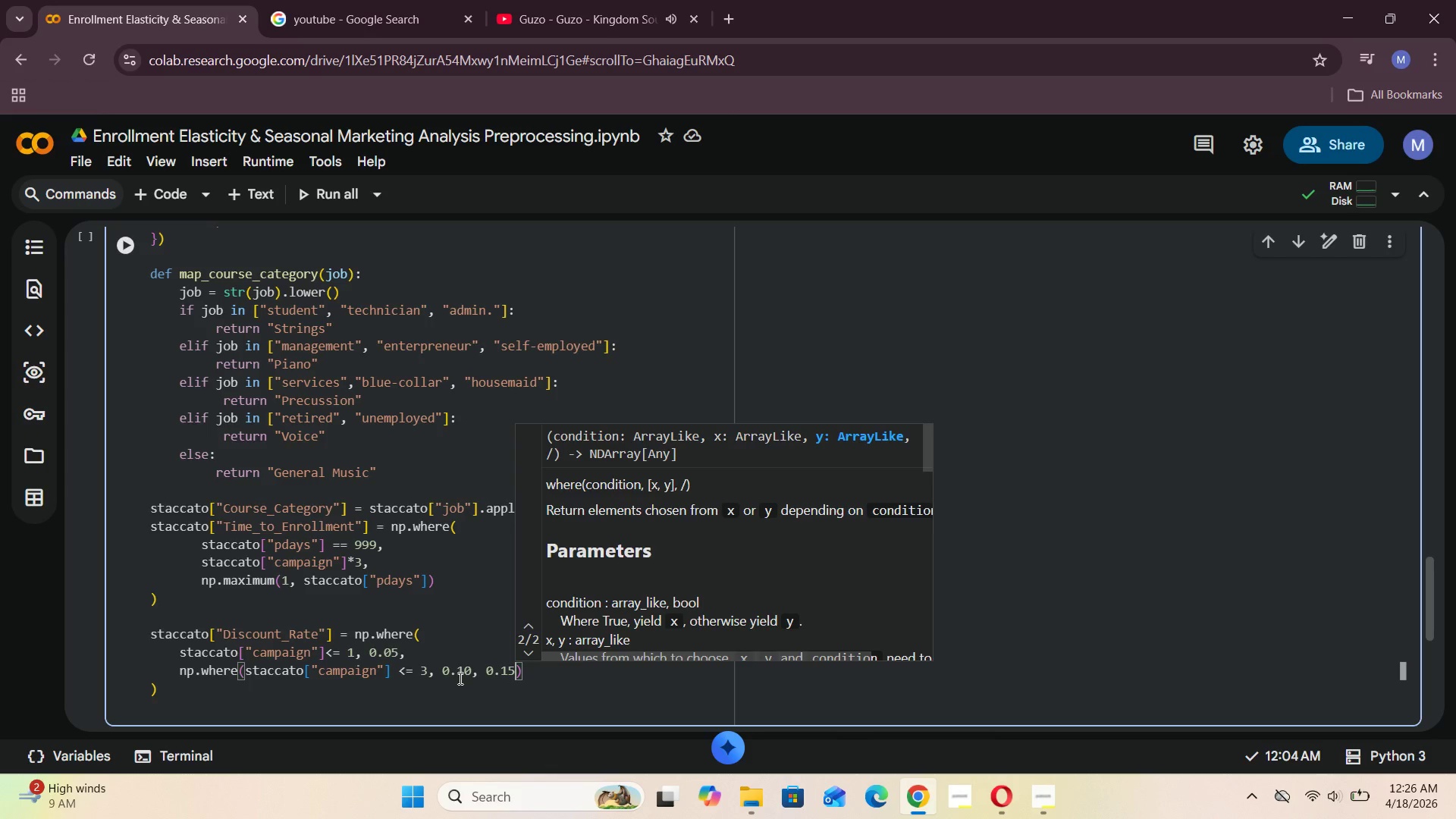 
key(ArrowRight)
 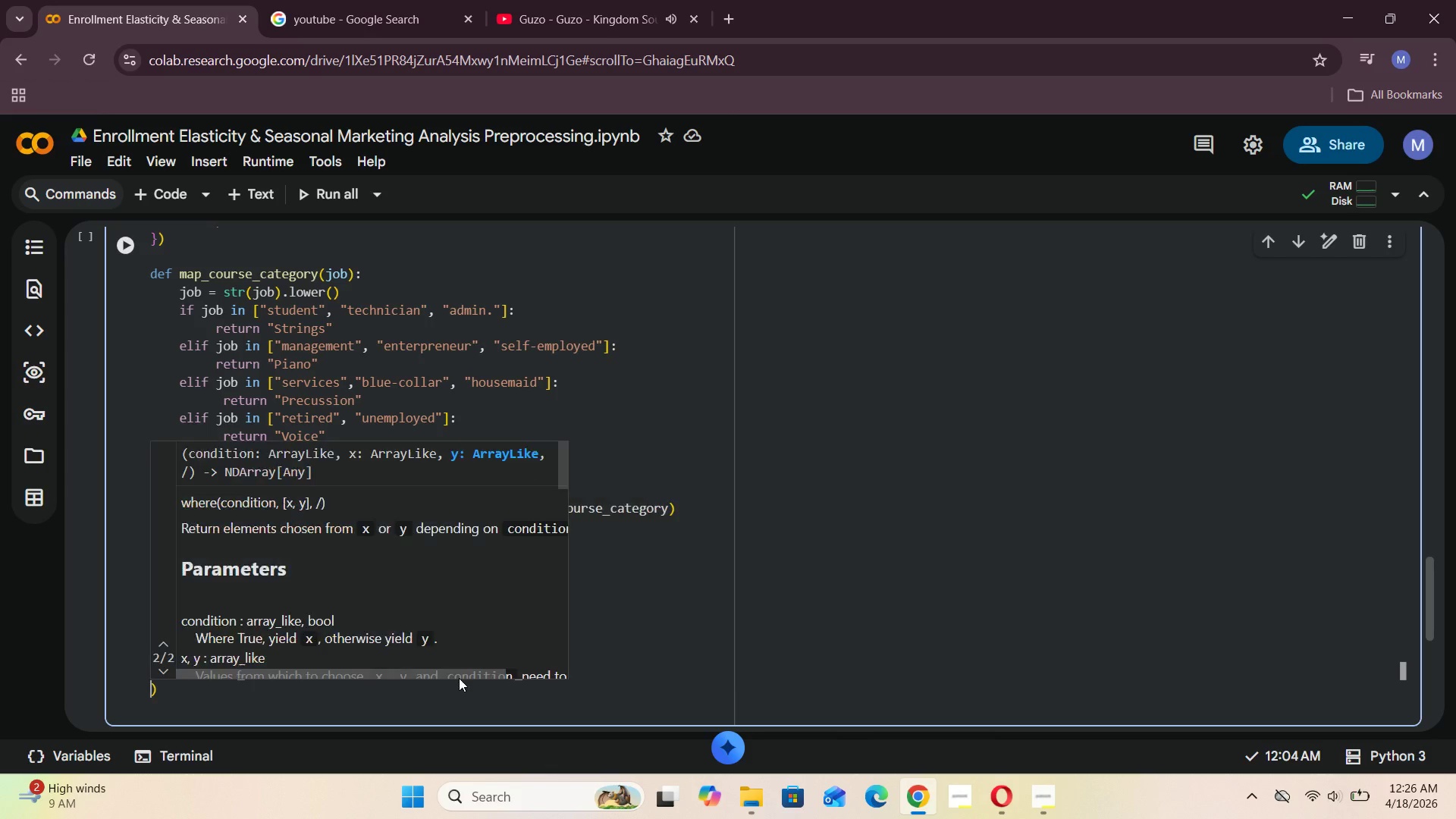 
key(ArrowRight)
 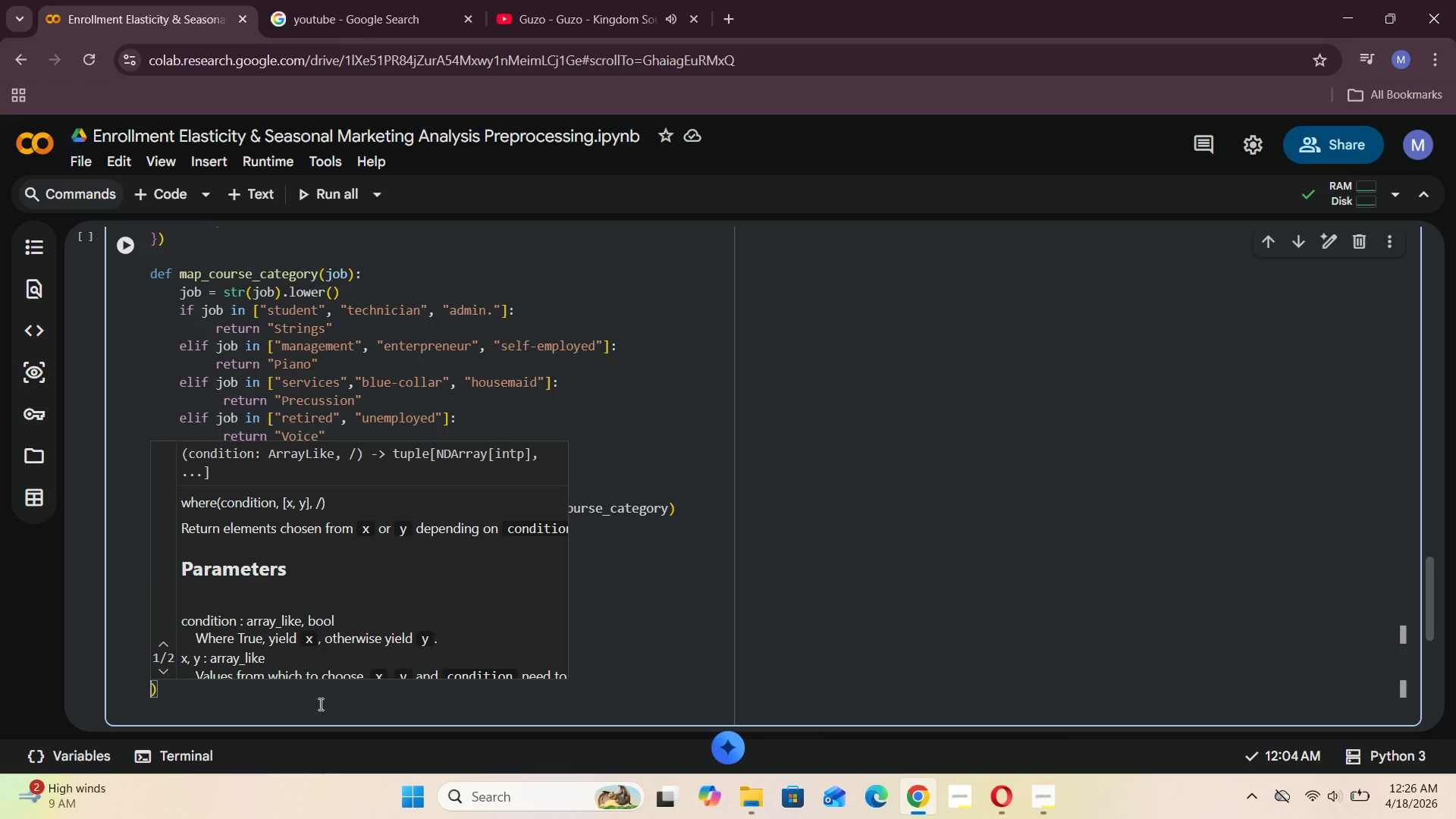 
left_click([303, 703])
 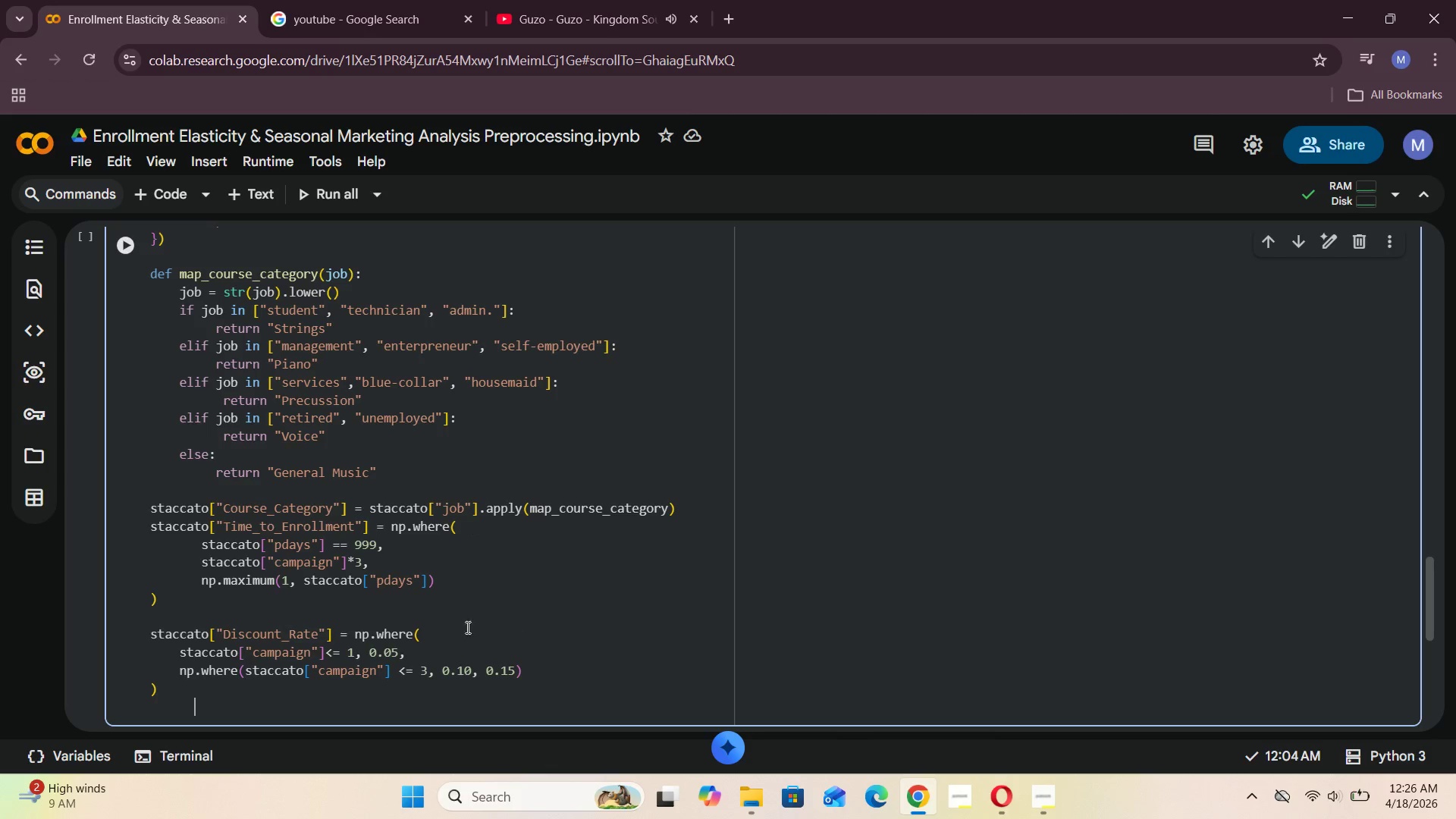 
wait(5.33)
 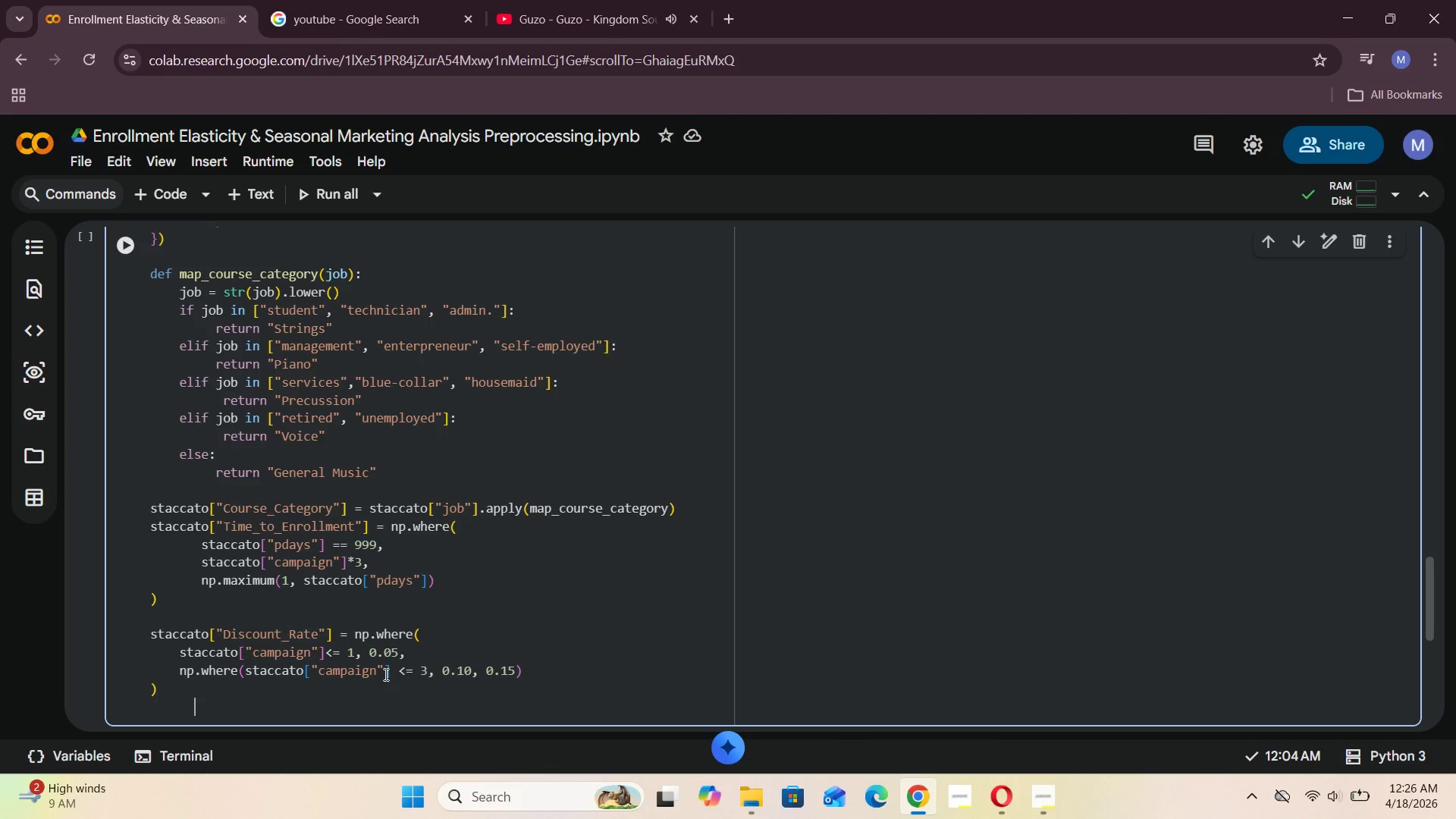 
left_click([164, 689])
 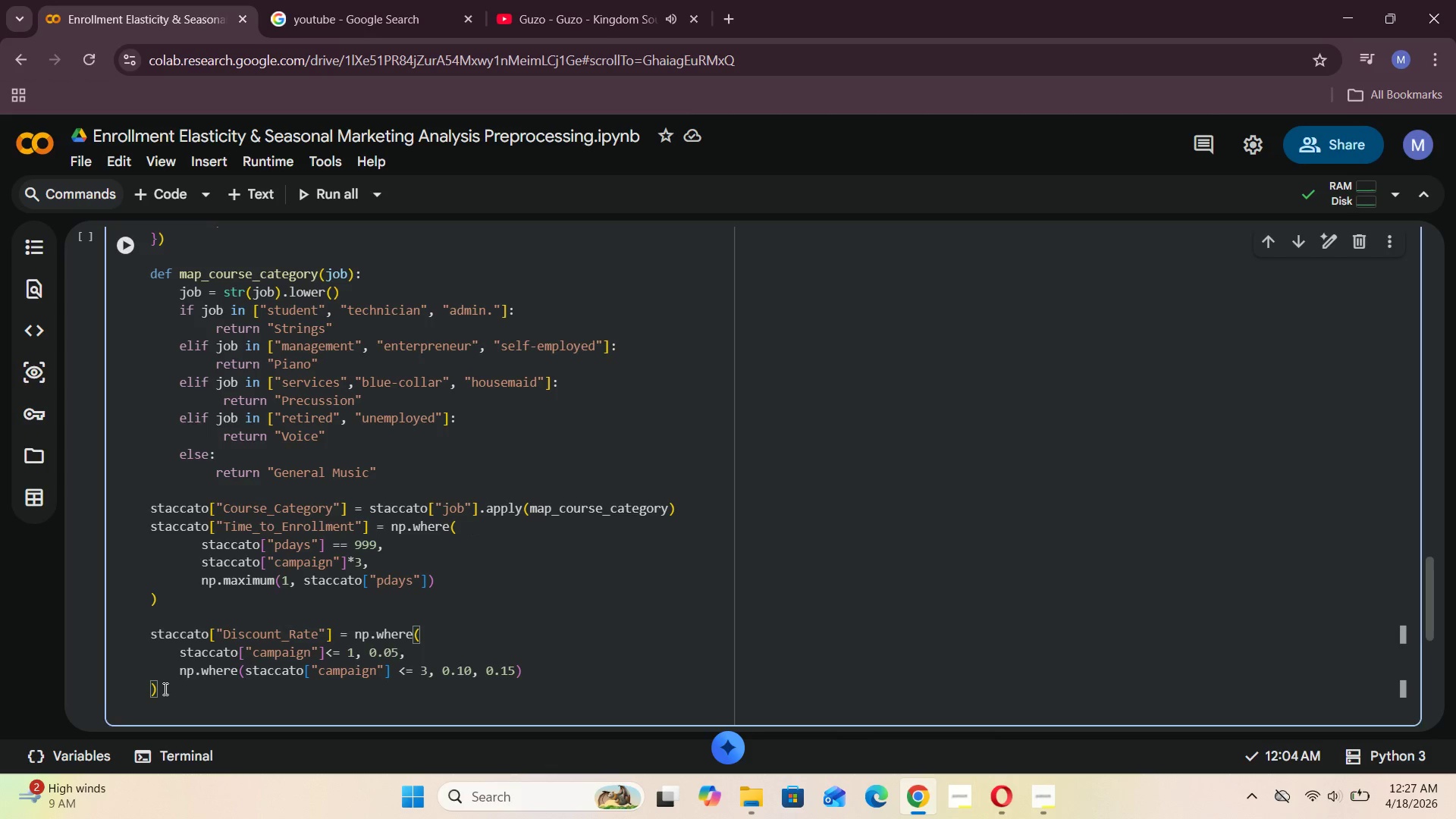 
key(Enter)
 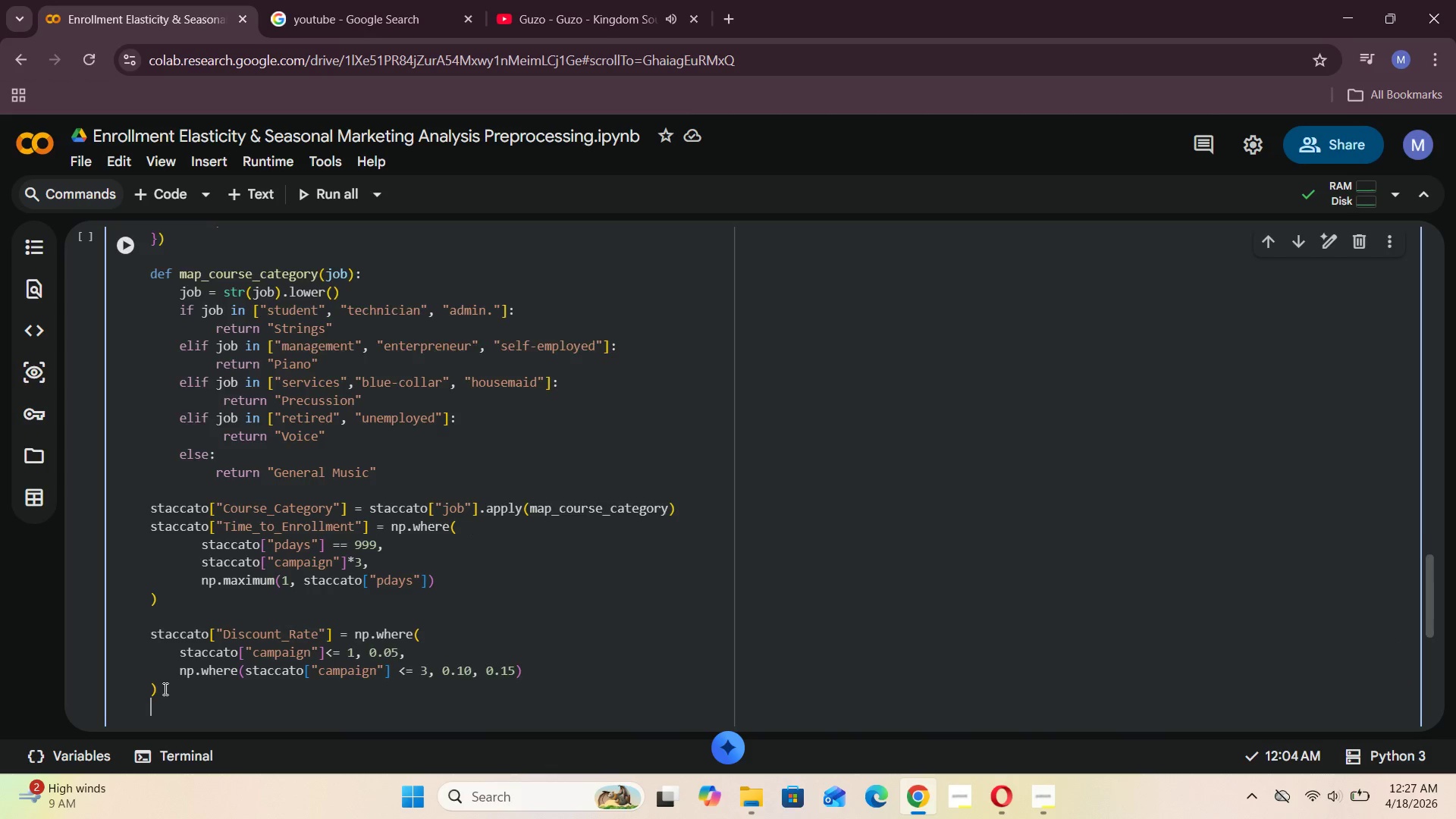 
key(Enter)
 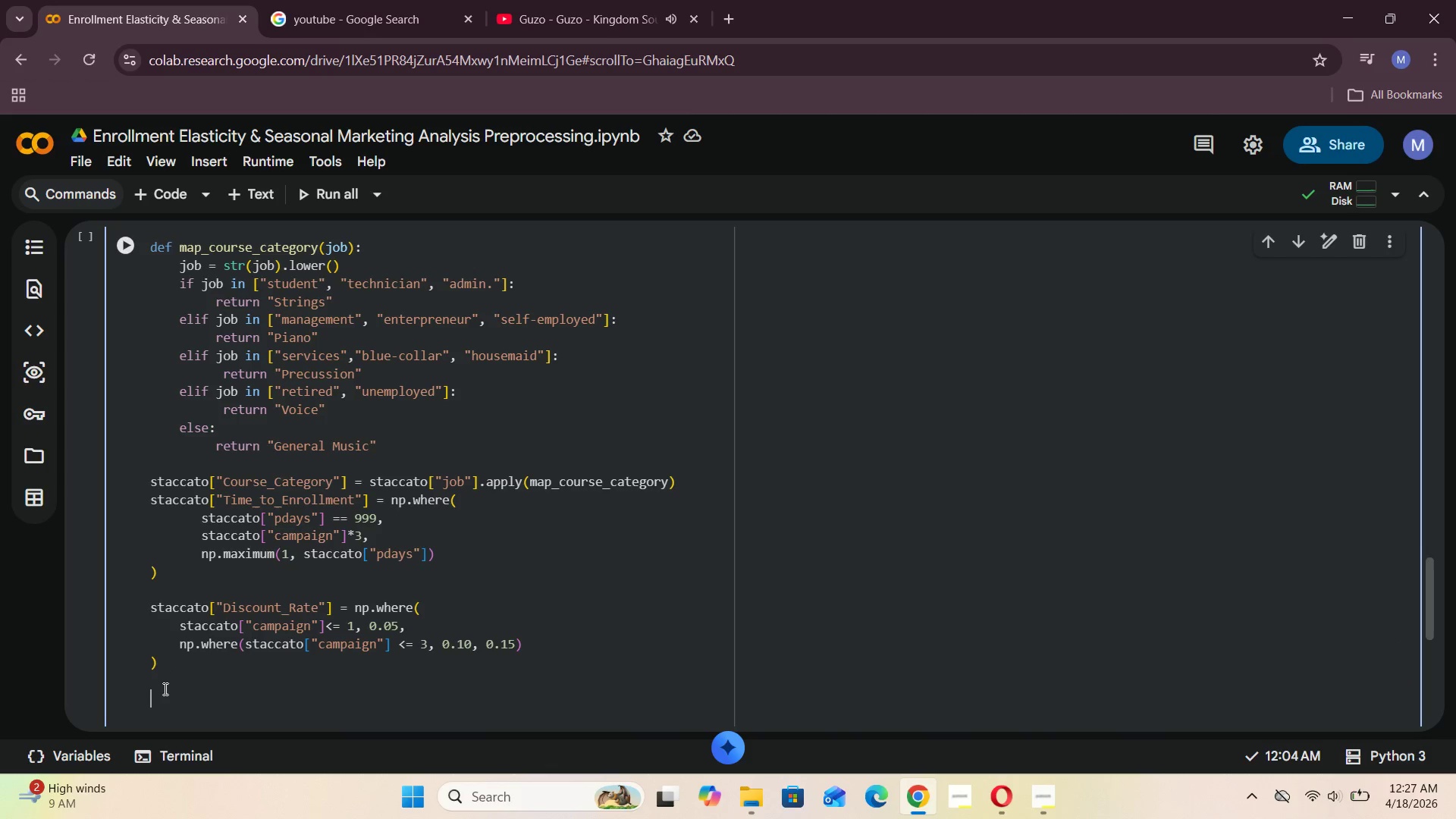 
type(staccato[)
 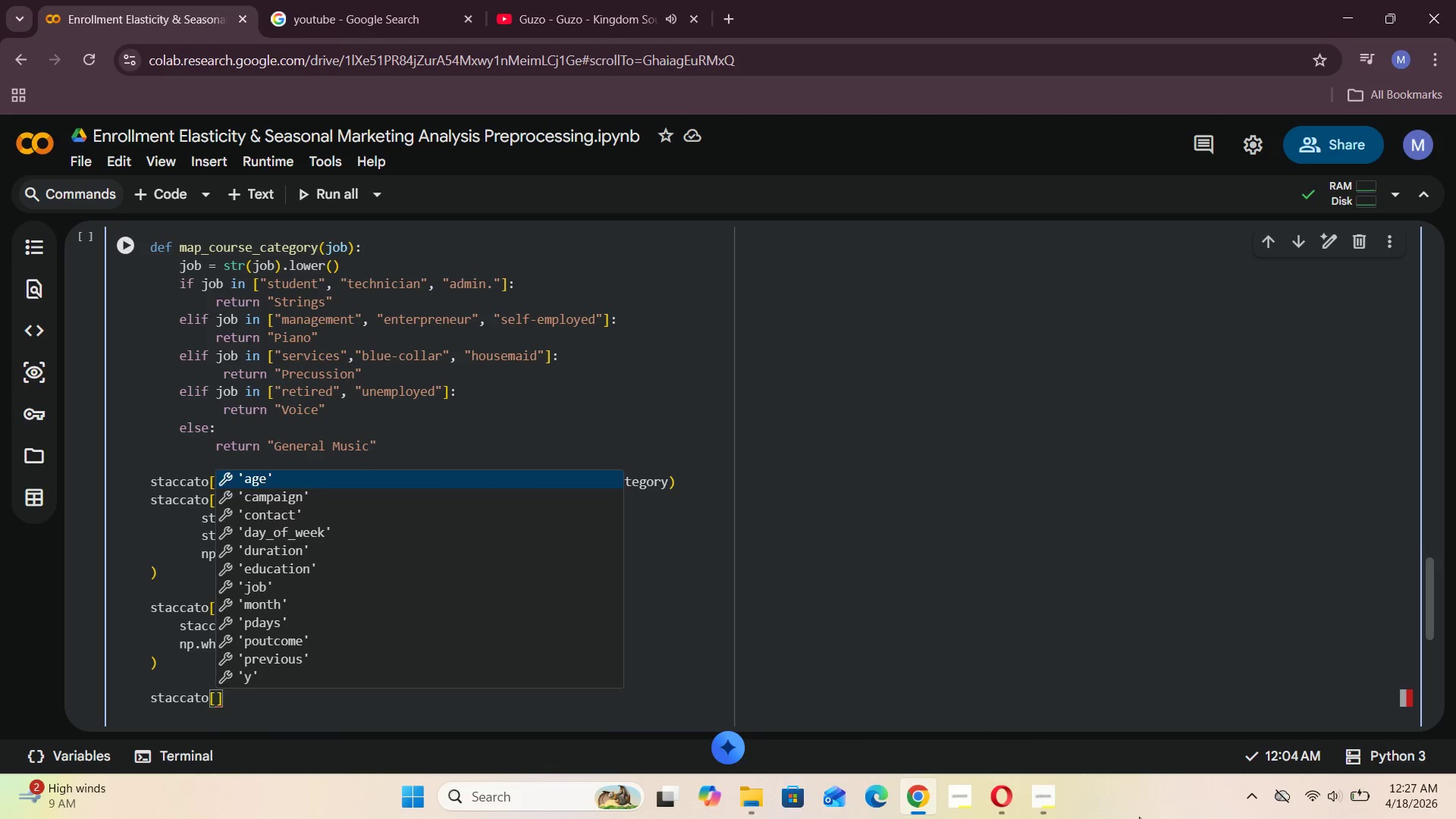 
left_click([1054, 791])